 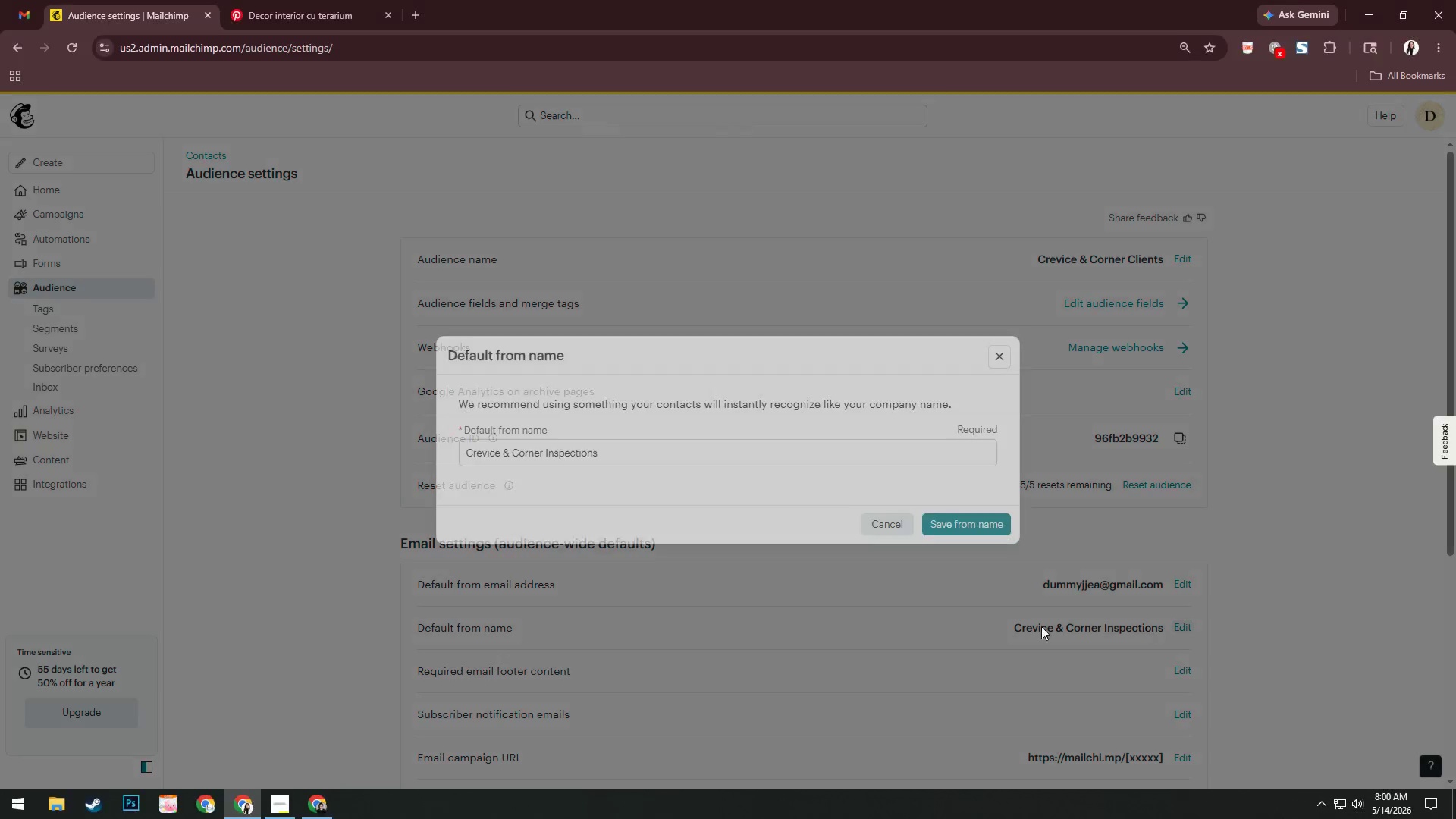 
left_click([827, 455])
 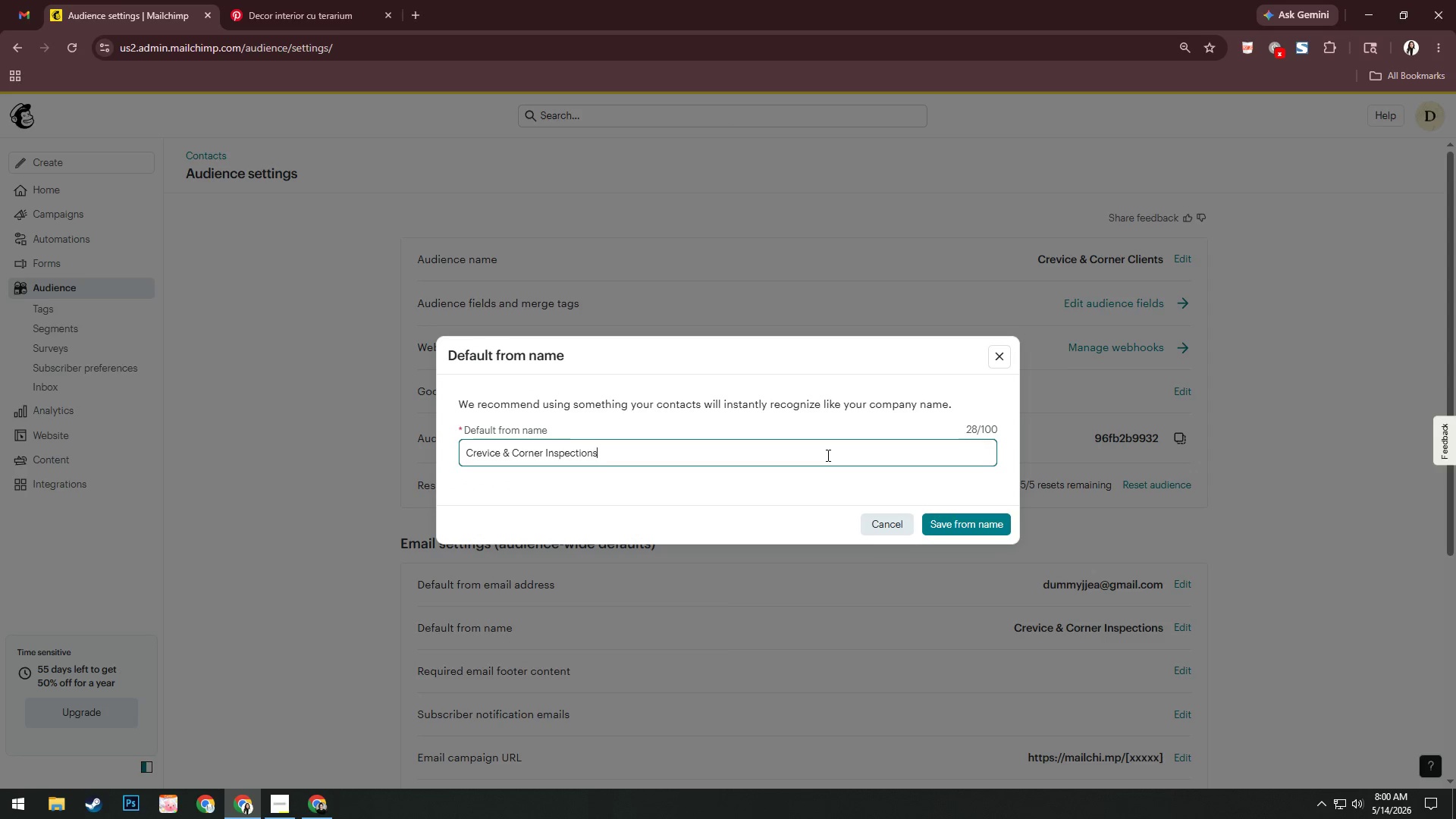 
key(Control+A)
 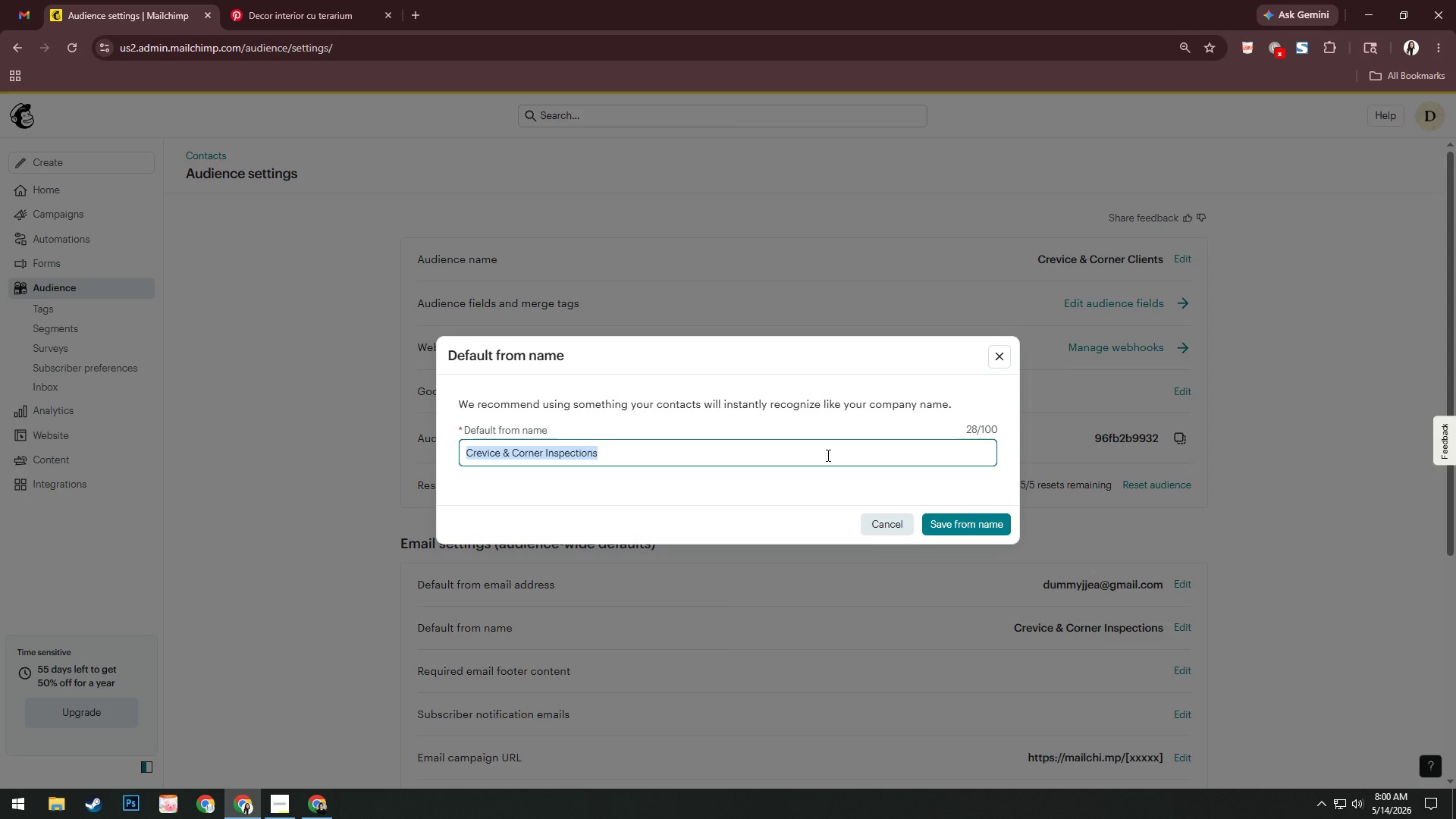 
key(Control+V)
 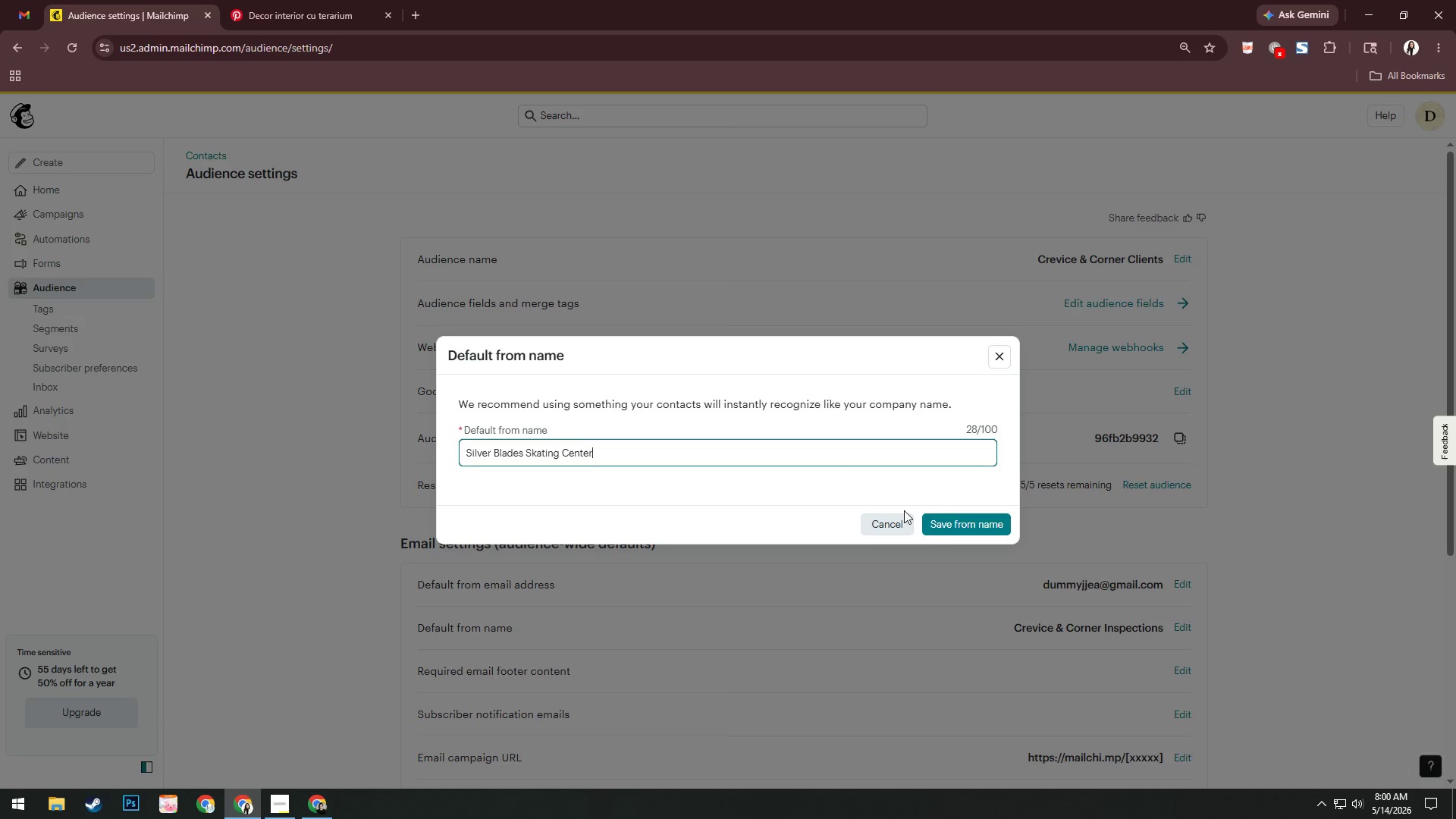 
left_click([956, 525])
 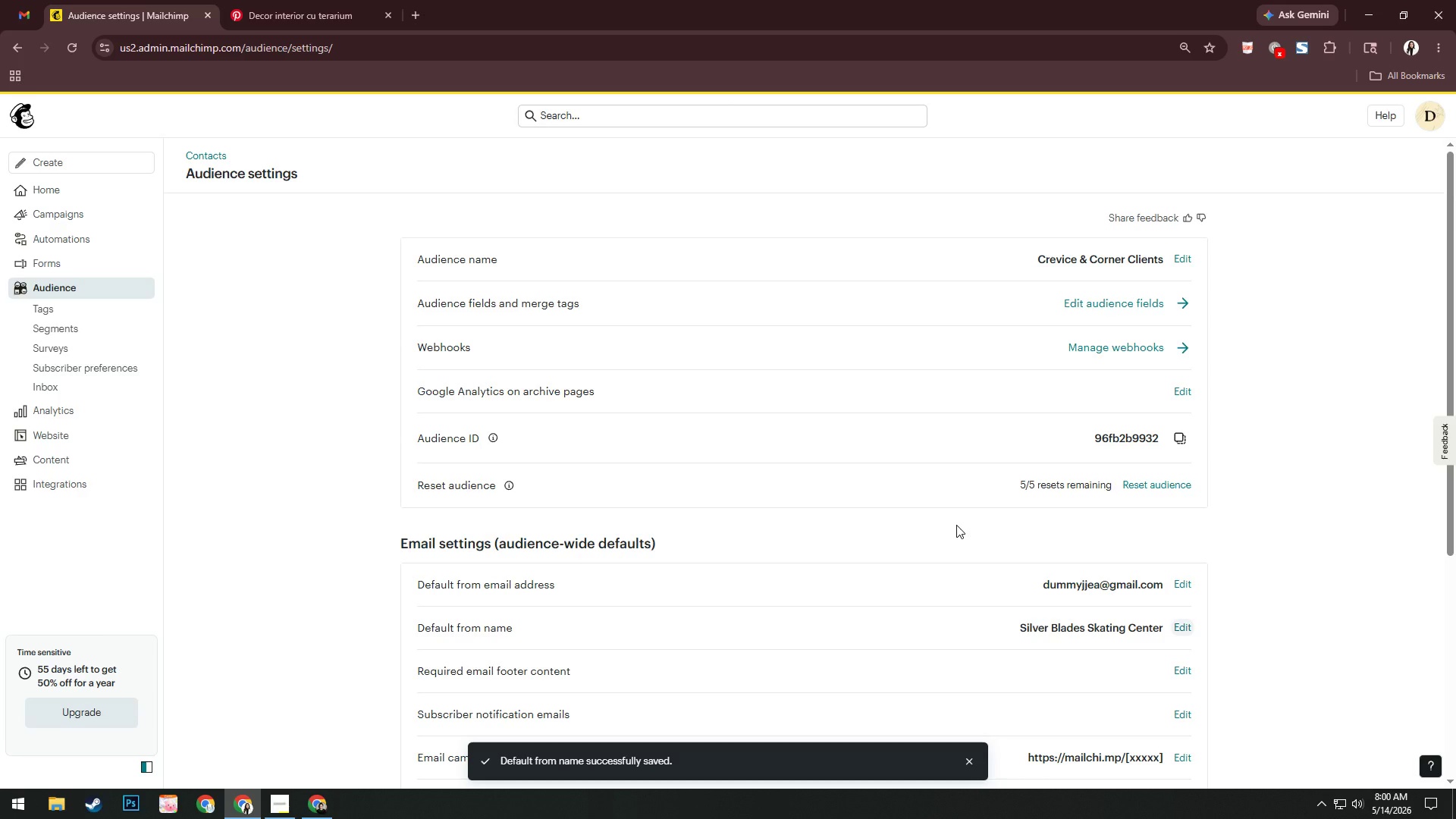 
left_click([321, 808])
 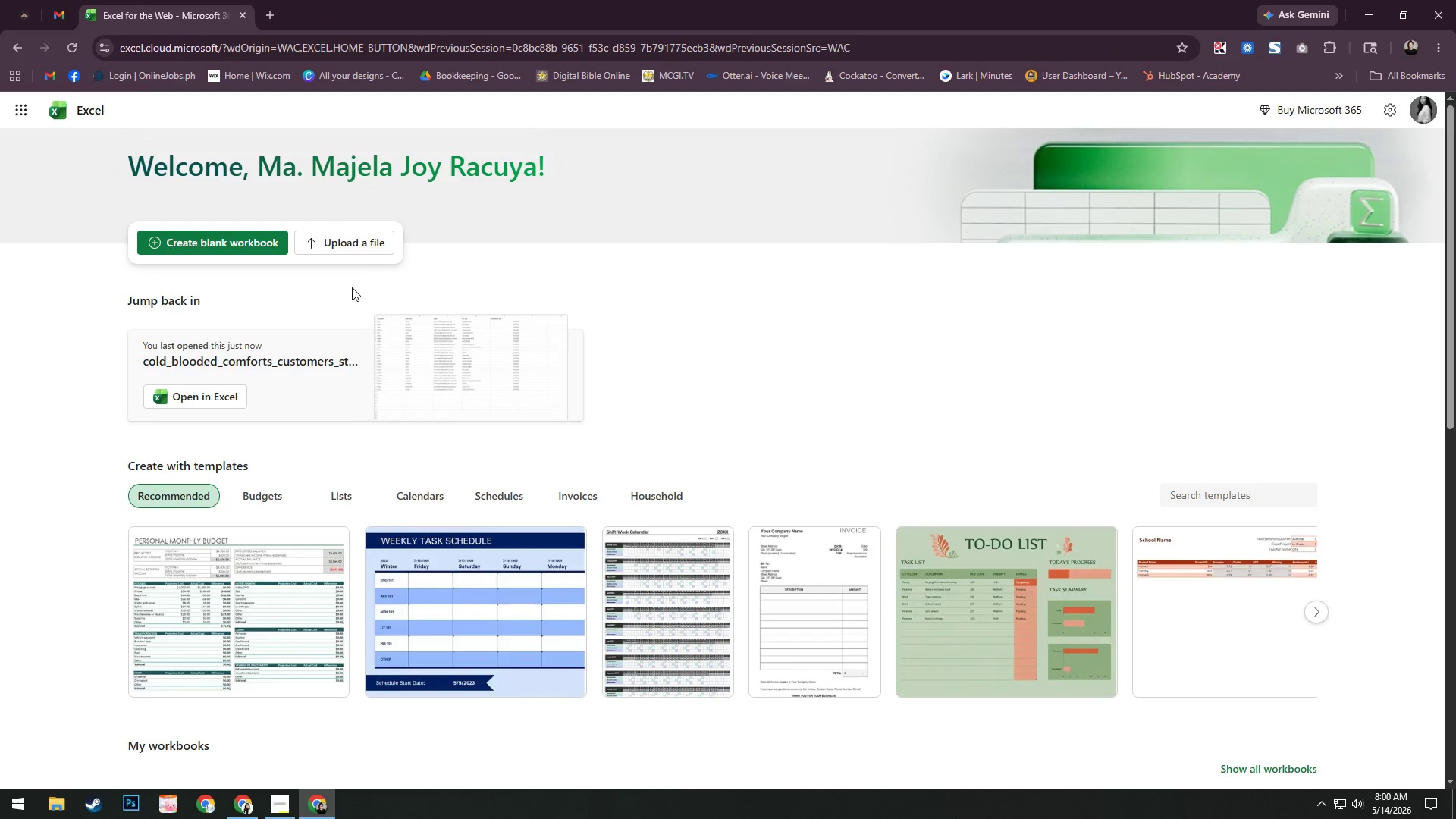 
left_click([356, 238])
 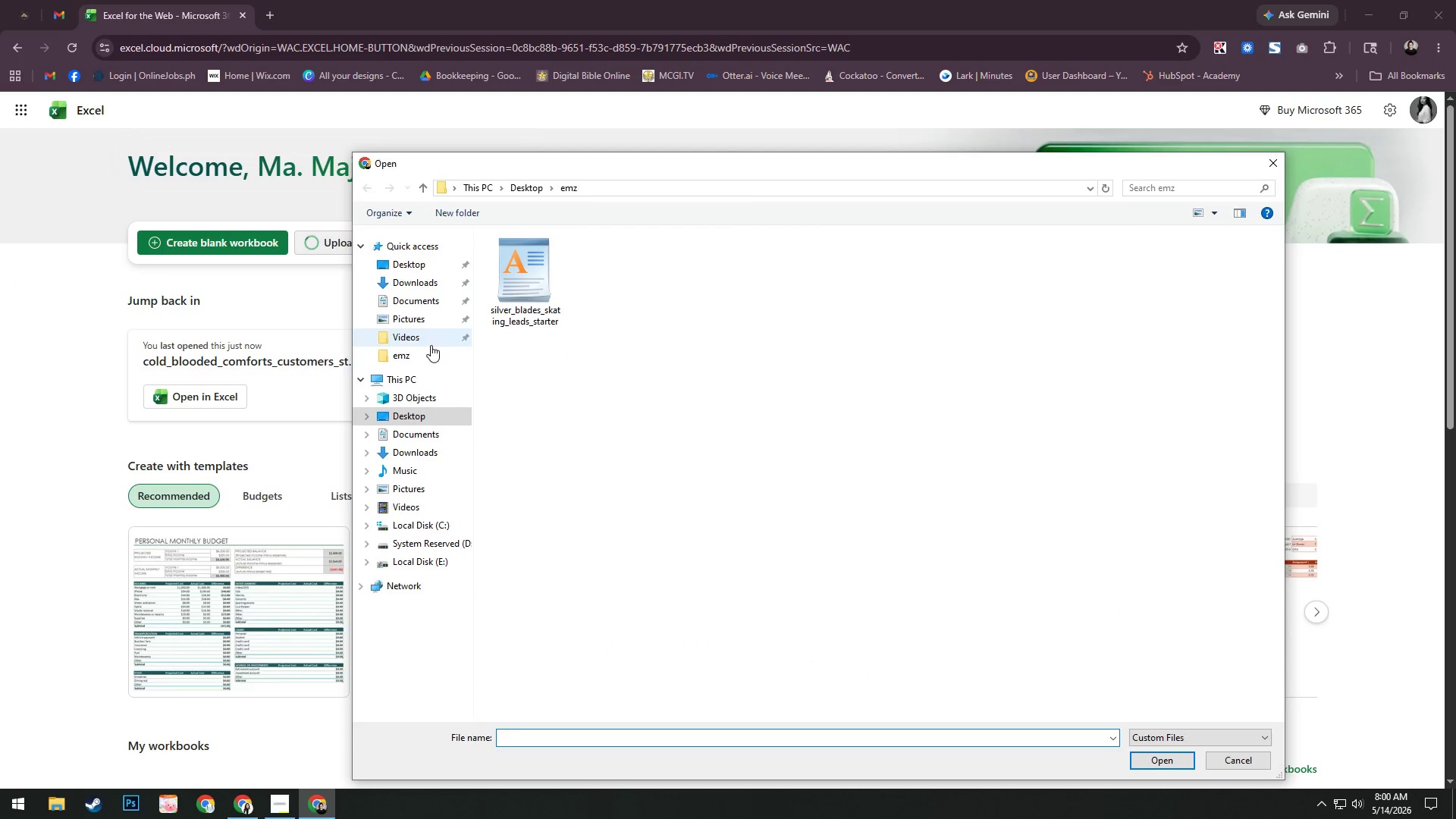 
left_click([499, 295])
 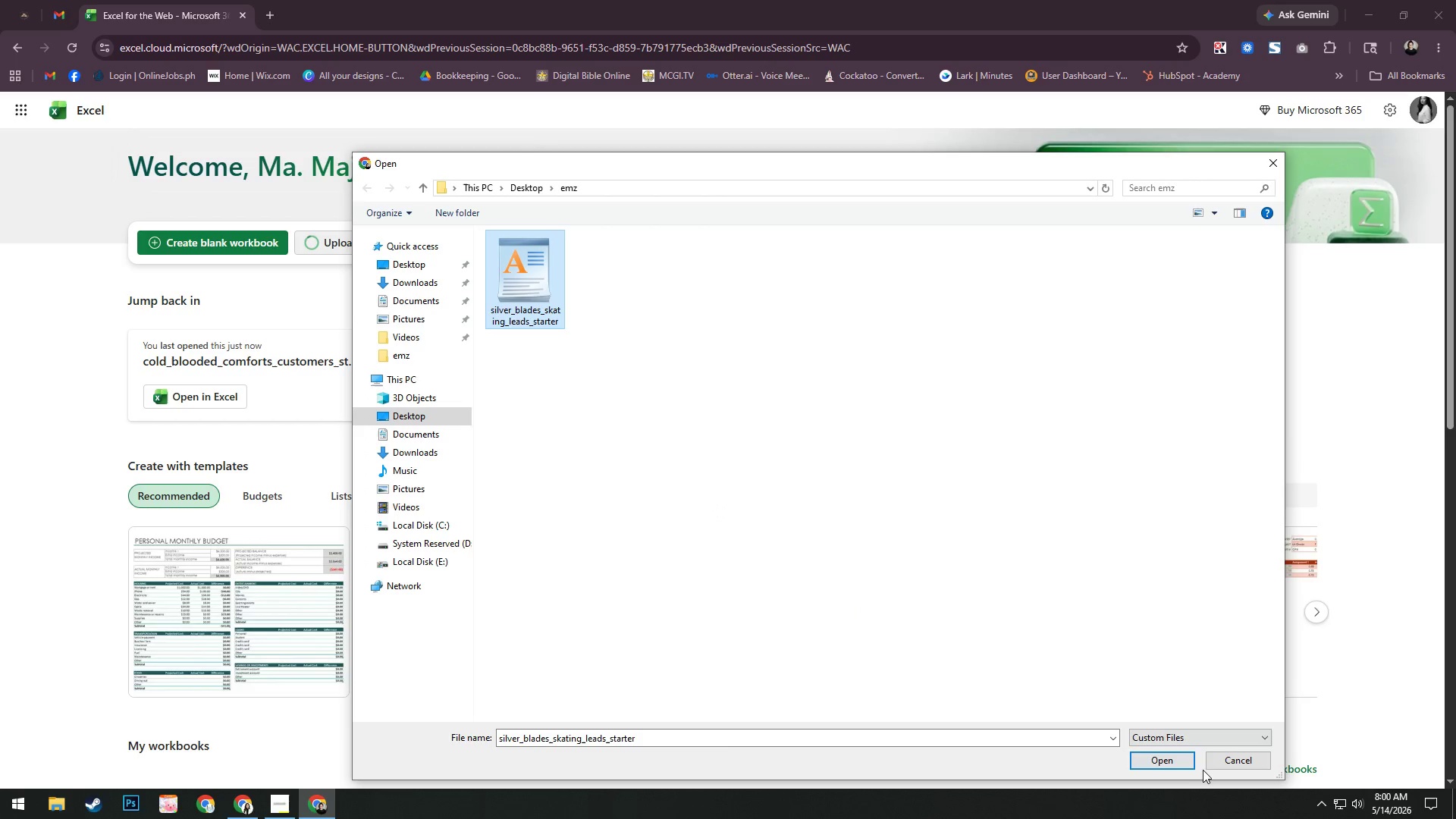 
left_click([1158, 756])
 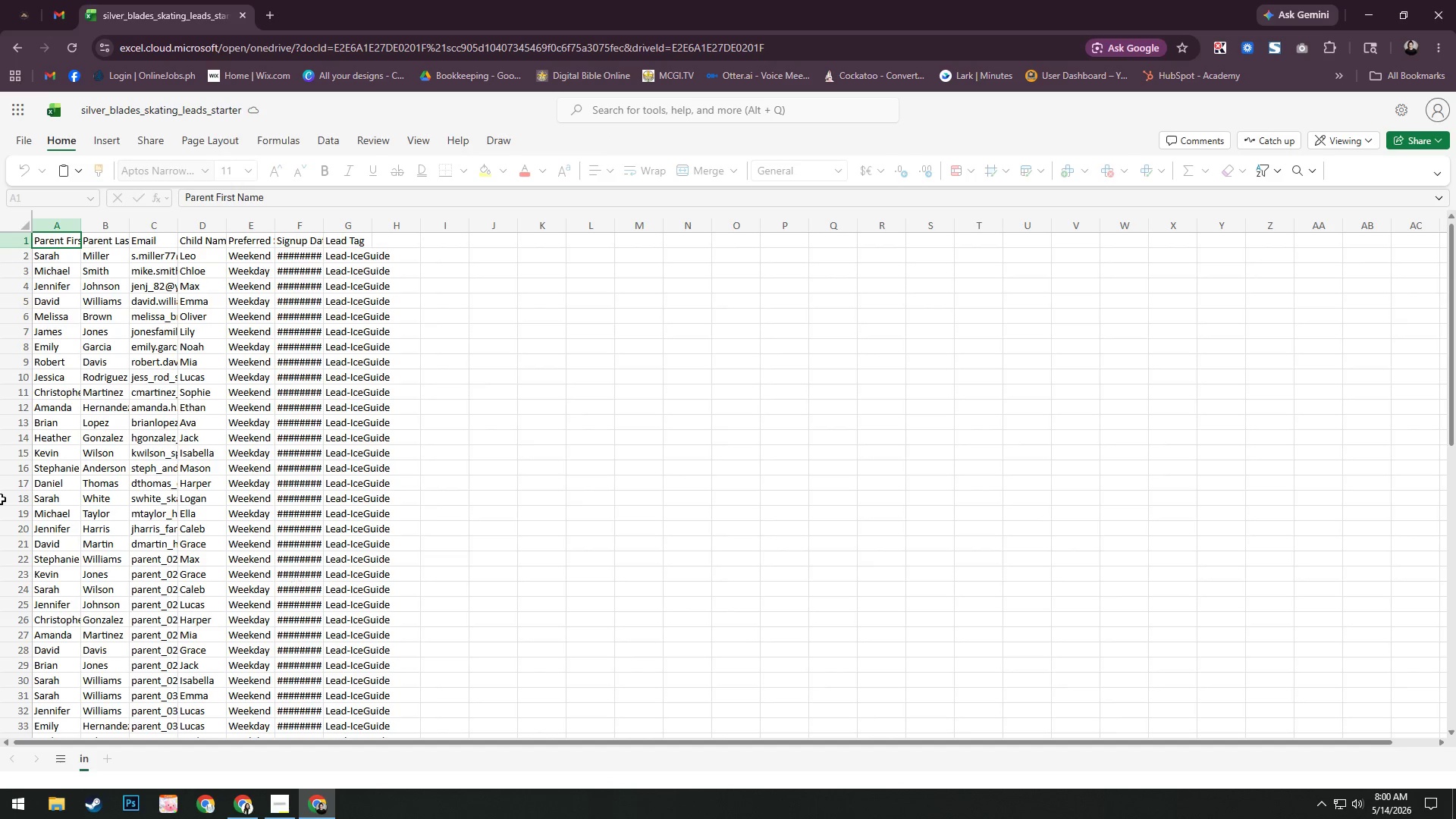 
wait(7.69)
 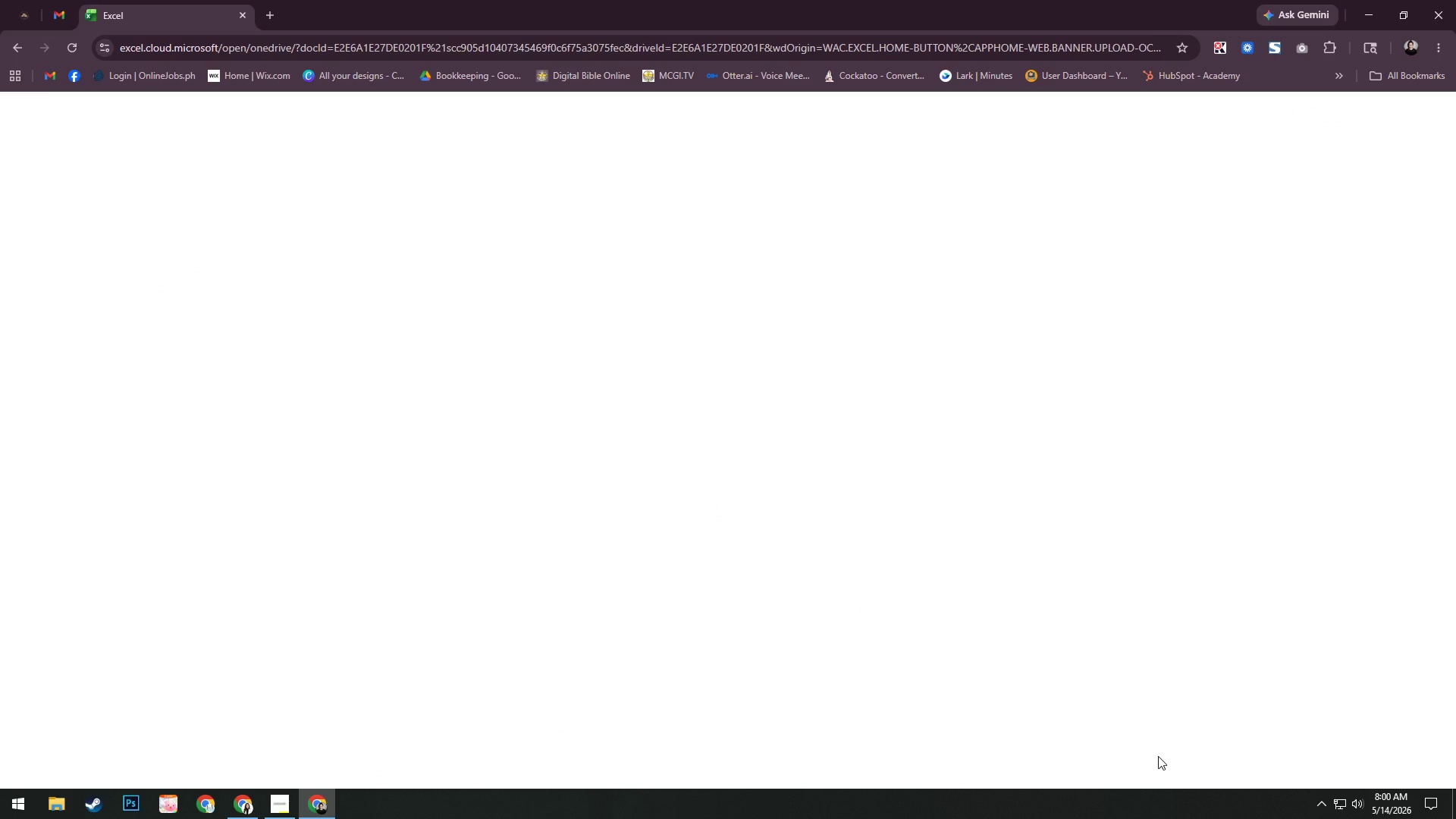 
left_click([1328, 146])
 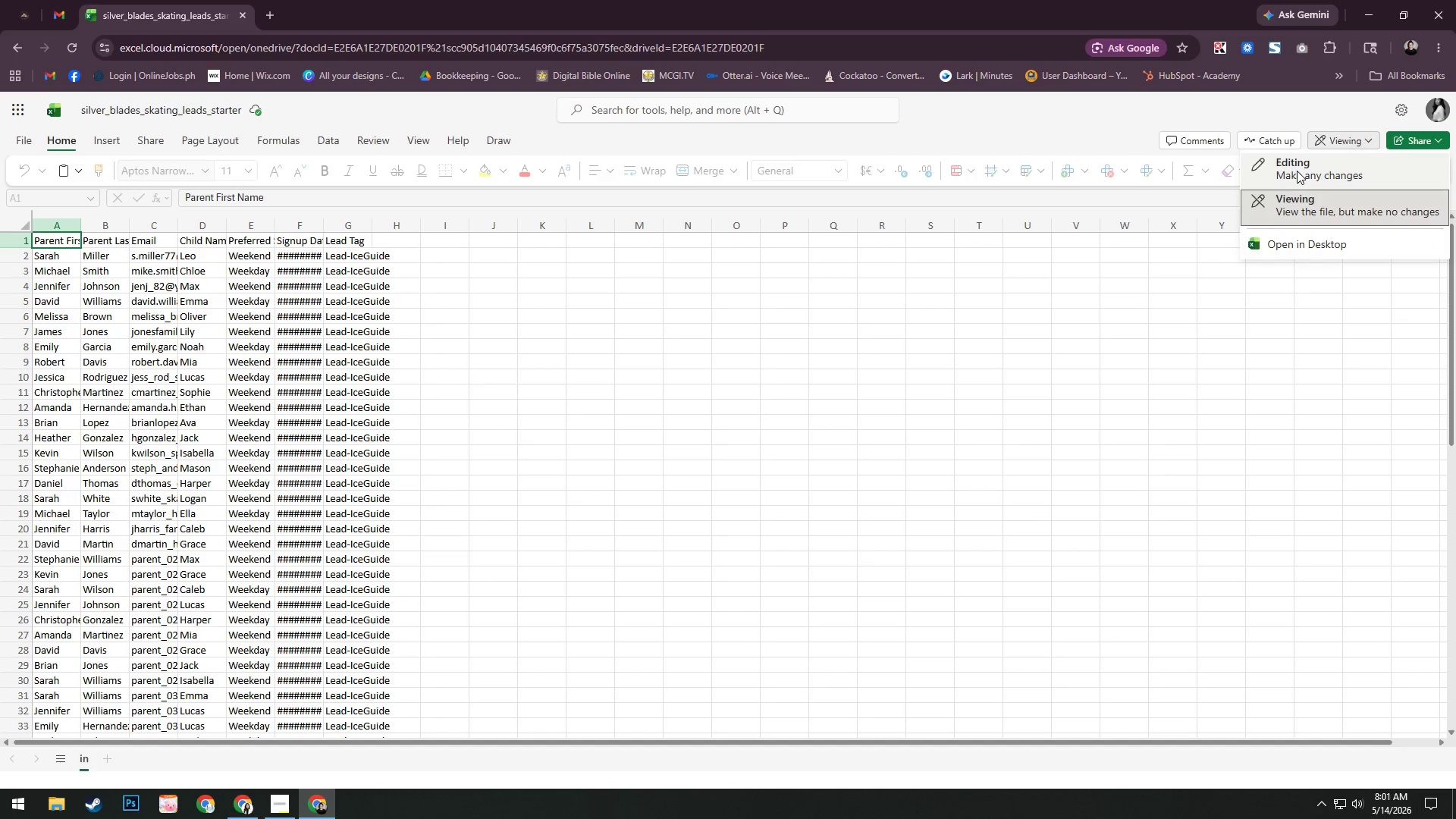 
left_click([1297, 170])
 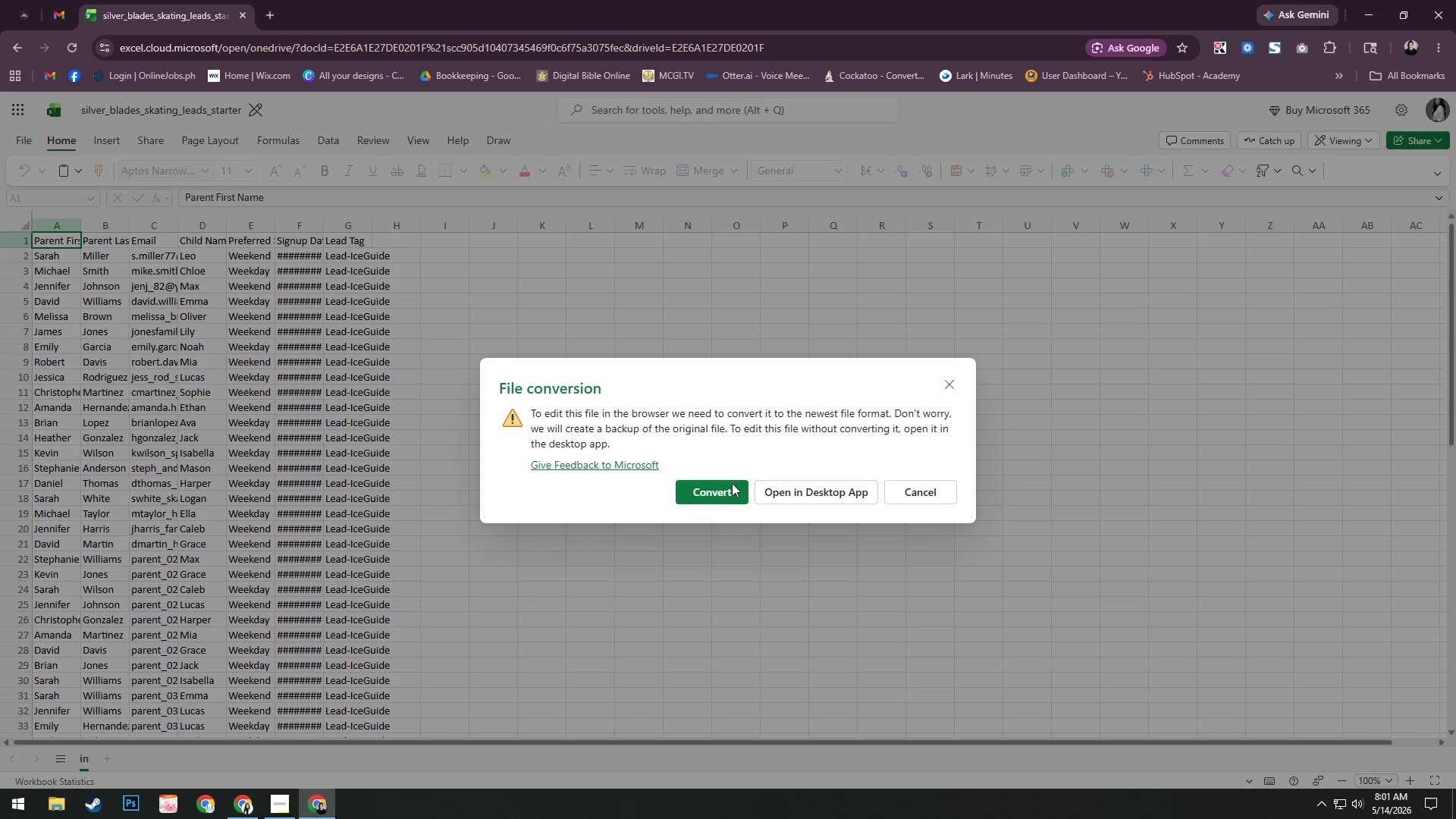 
left_click([711, 494])
 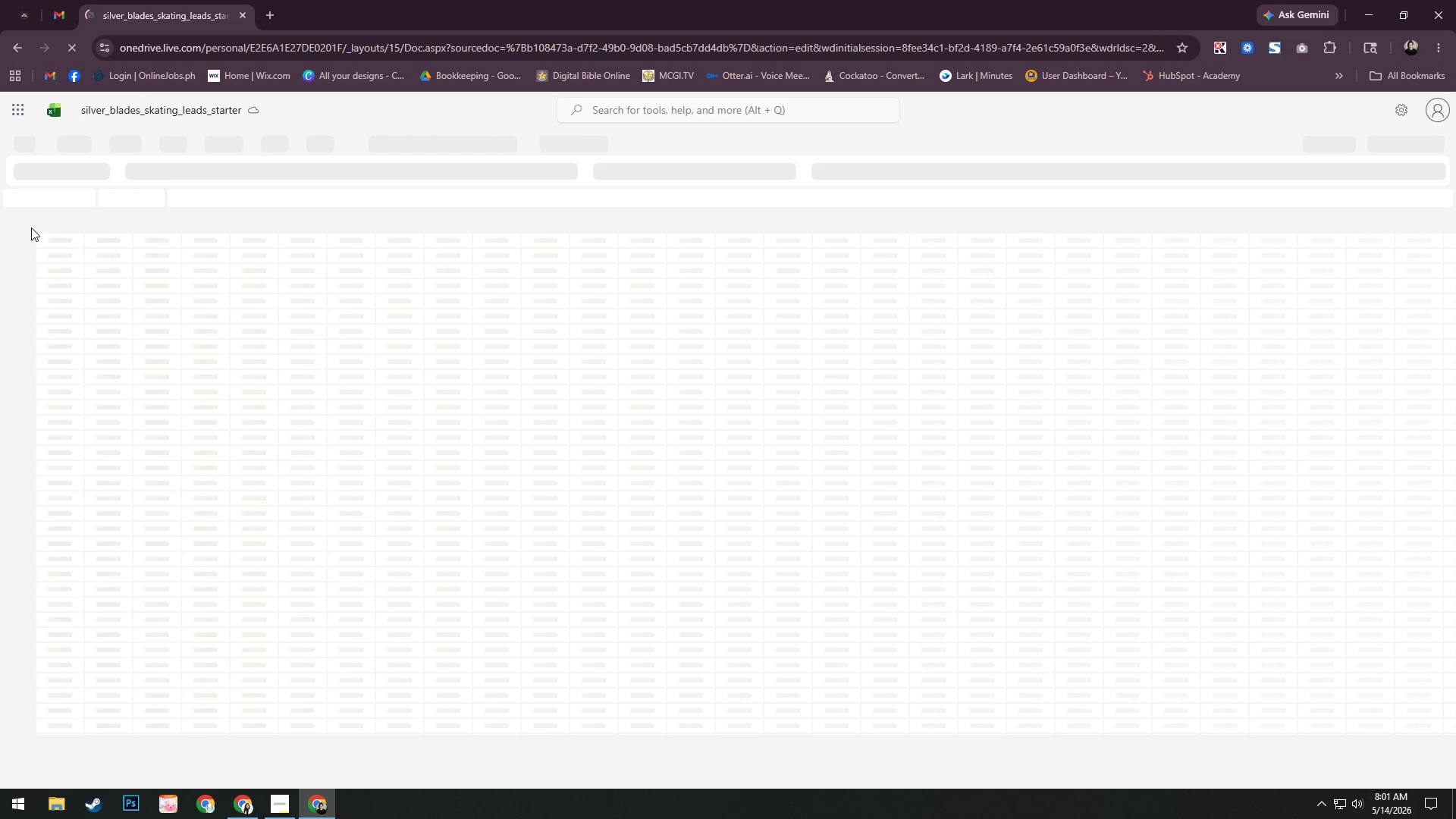 
left_click([24, 230])
 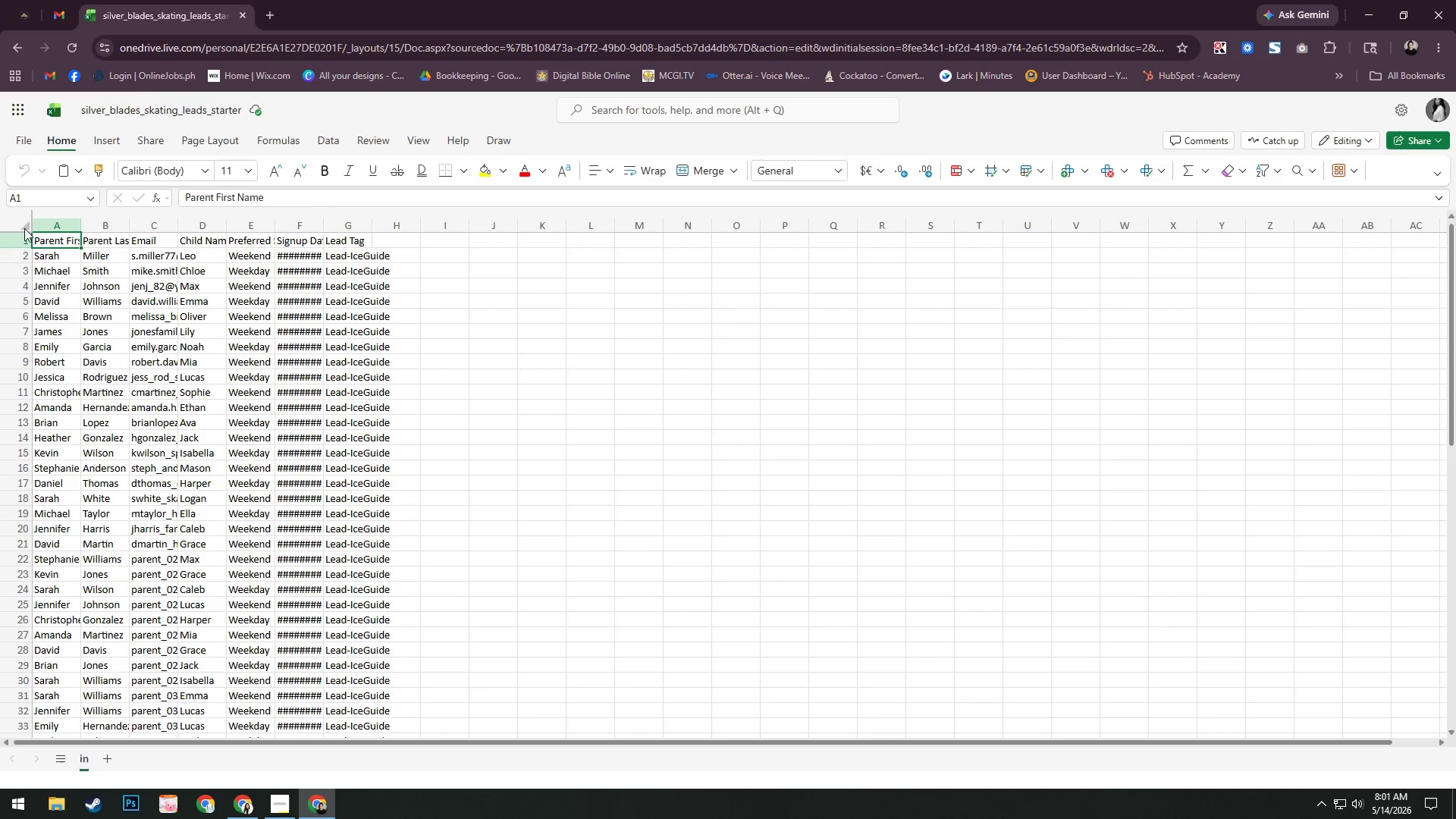 
left_click([25, 228])
 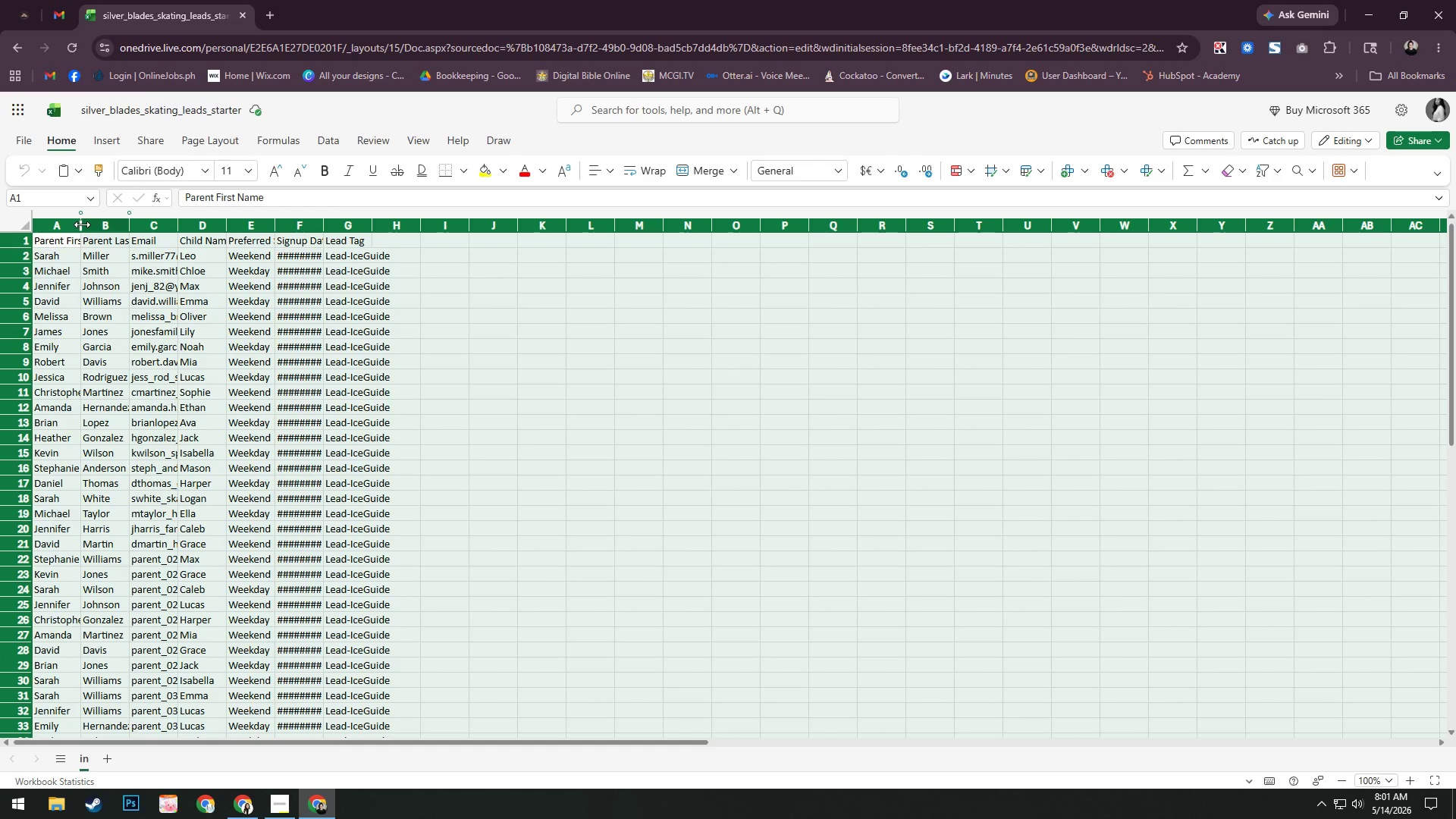 
left_click_drag(start_coordinate=[82, 224], to_coordinate=[191, 228])
 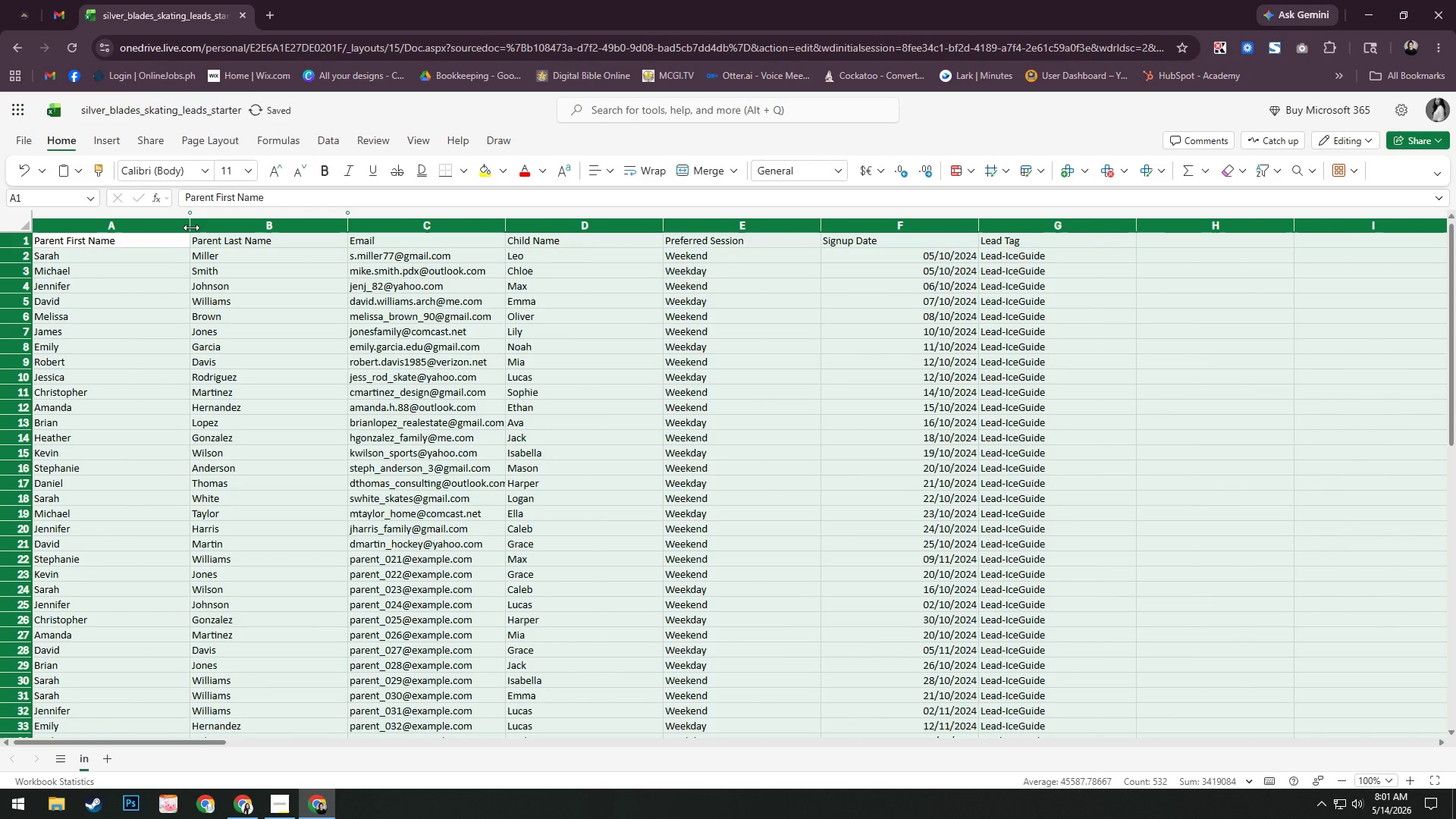 
left_click_drag(start_coordinate=[191, 228], to_coordinate=[152, 242])
 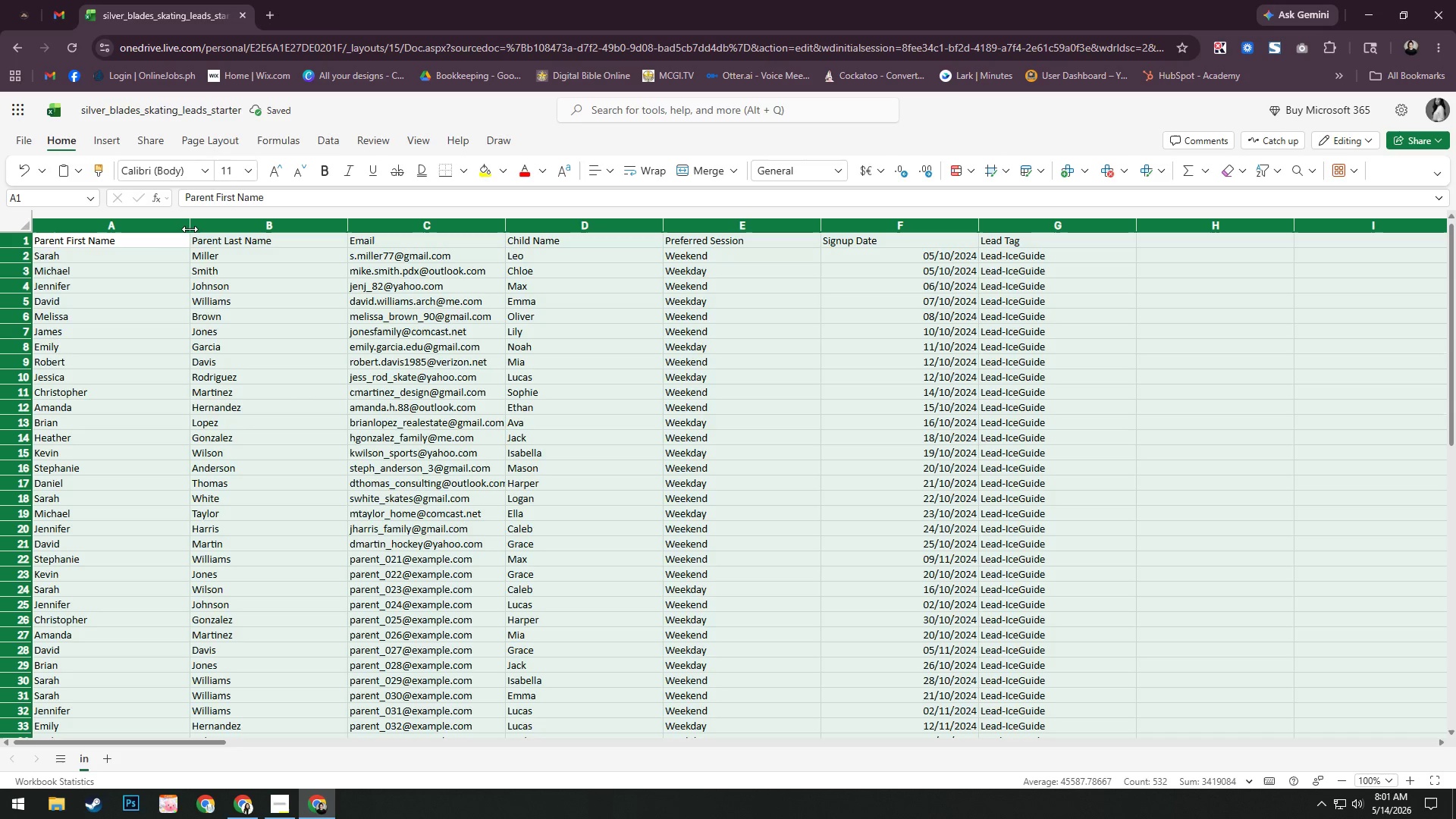 
left_click_drag(start_coordinate=[190, 229], to_coordinate=[155, 241])
 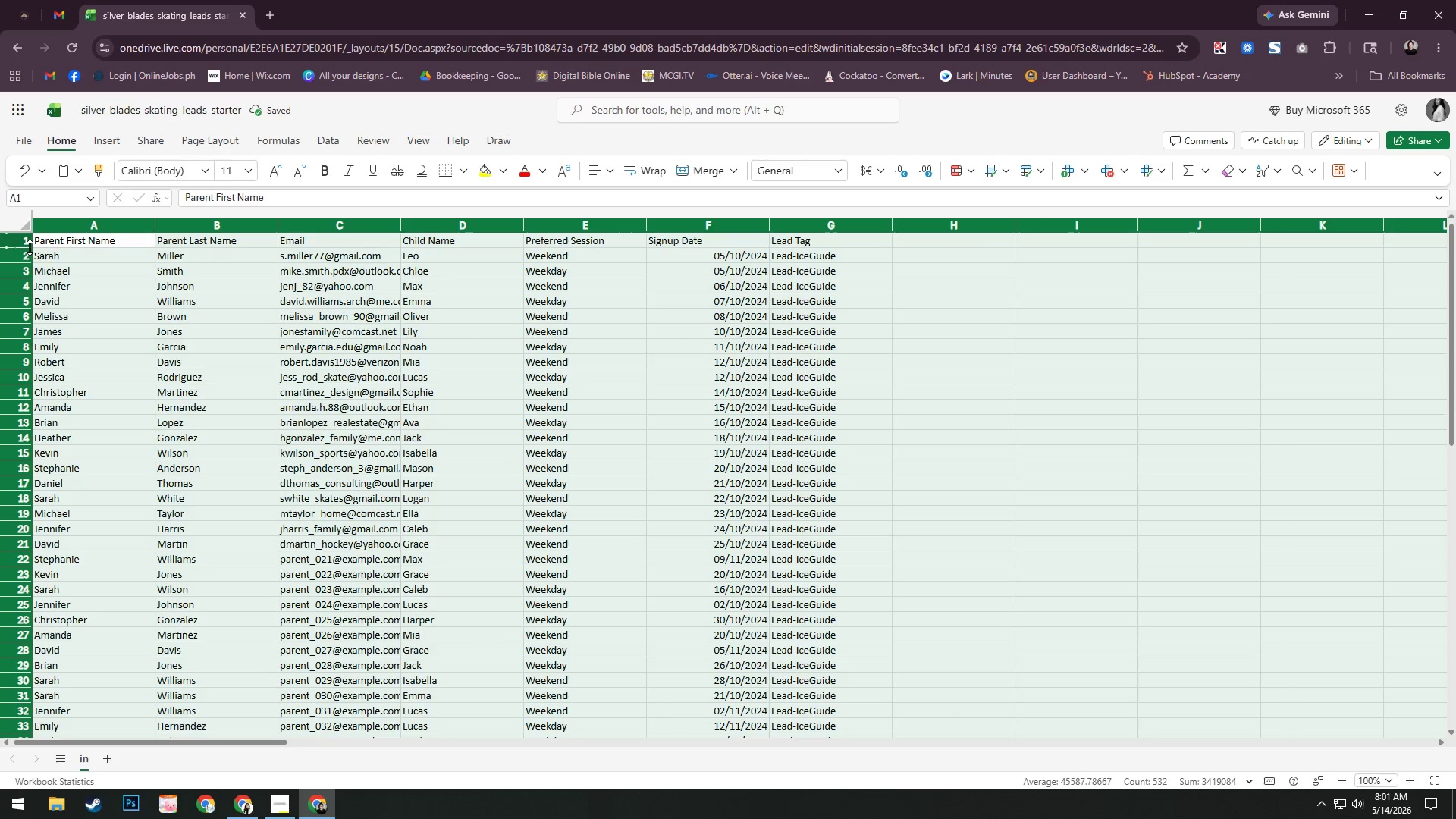 
left_click_drag(start_coordinate=[29, 247], to_coordinate=[27, 256])
 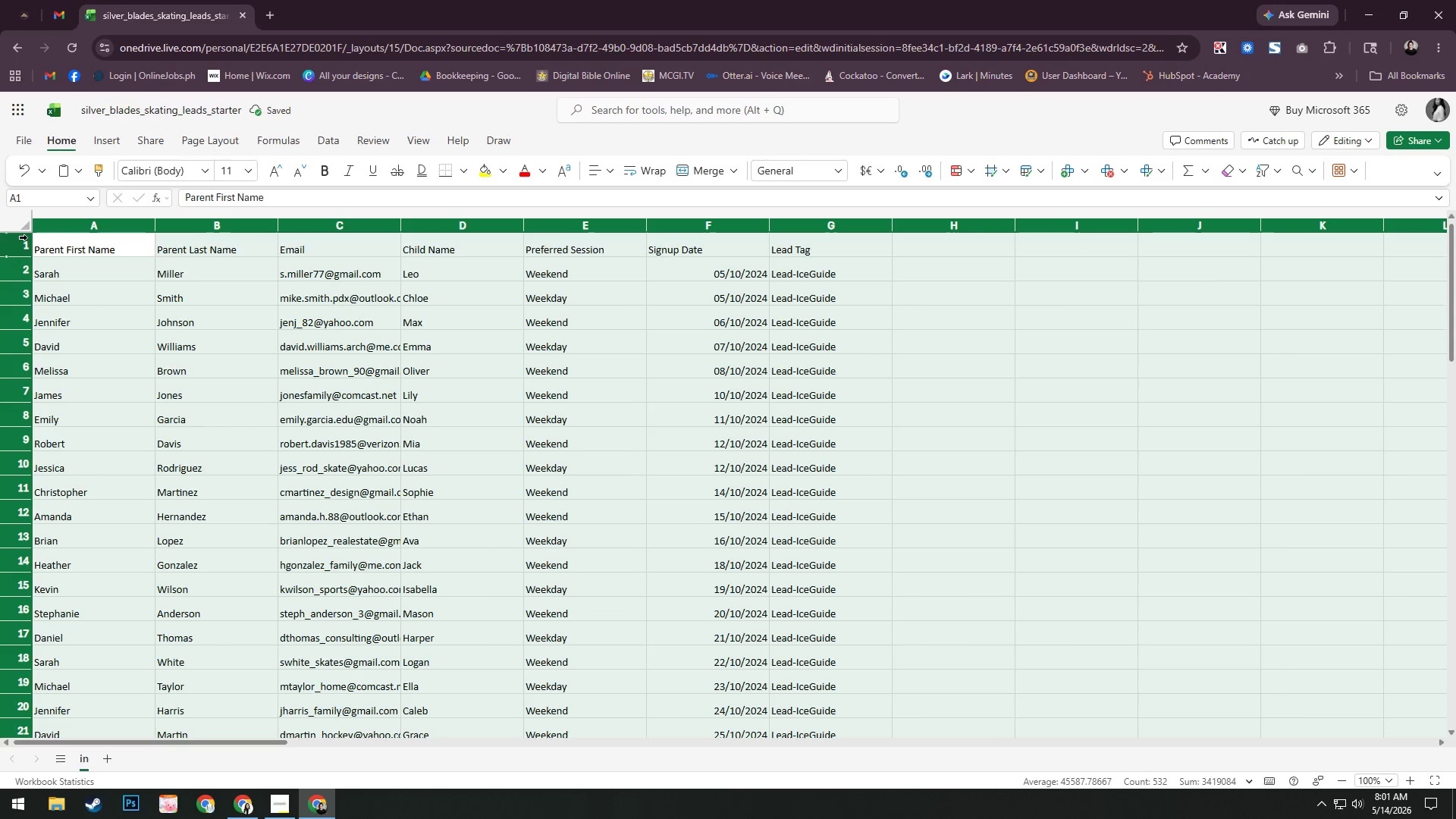 
left_click([26, 237])
 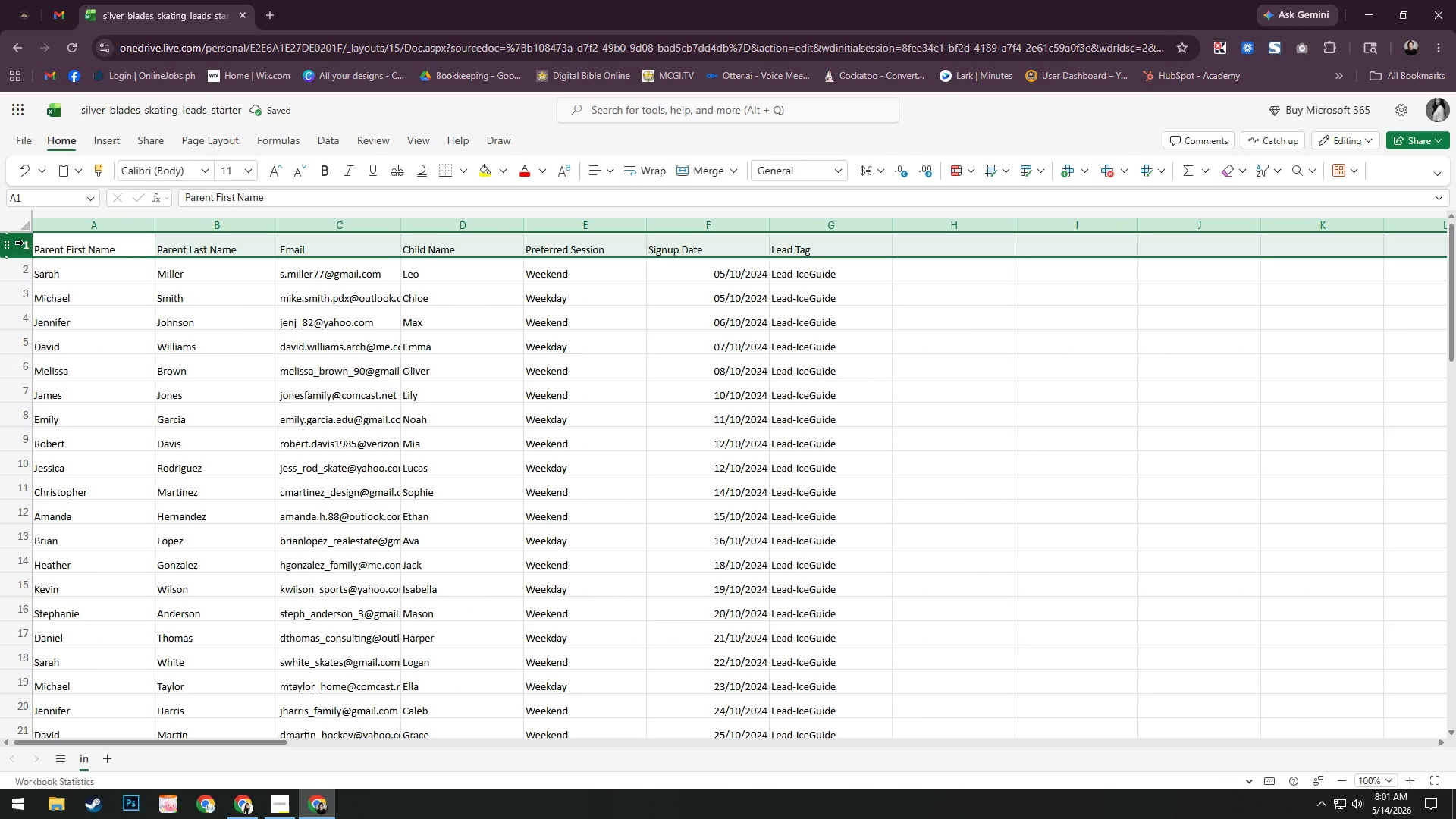 
key(Control+B)
 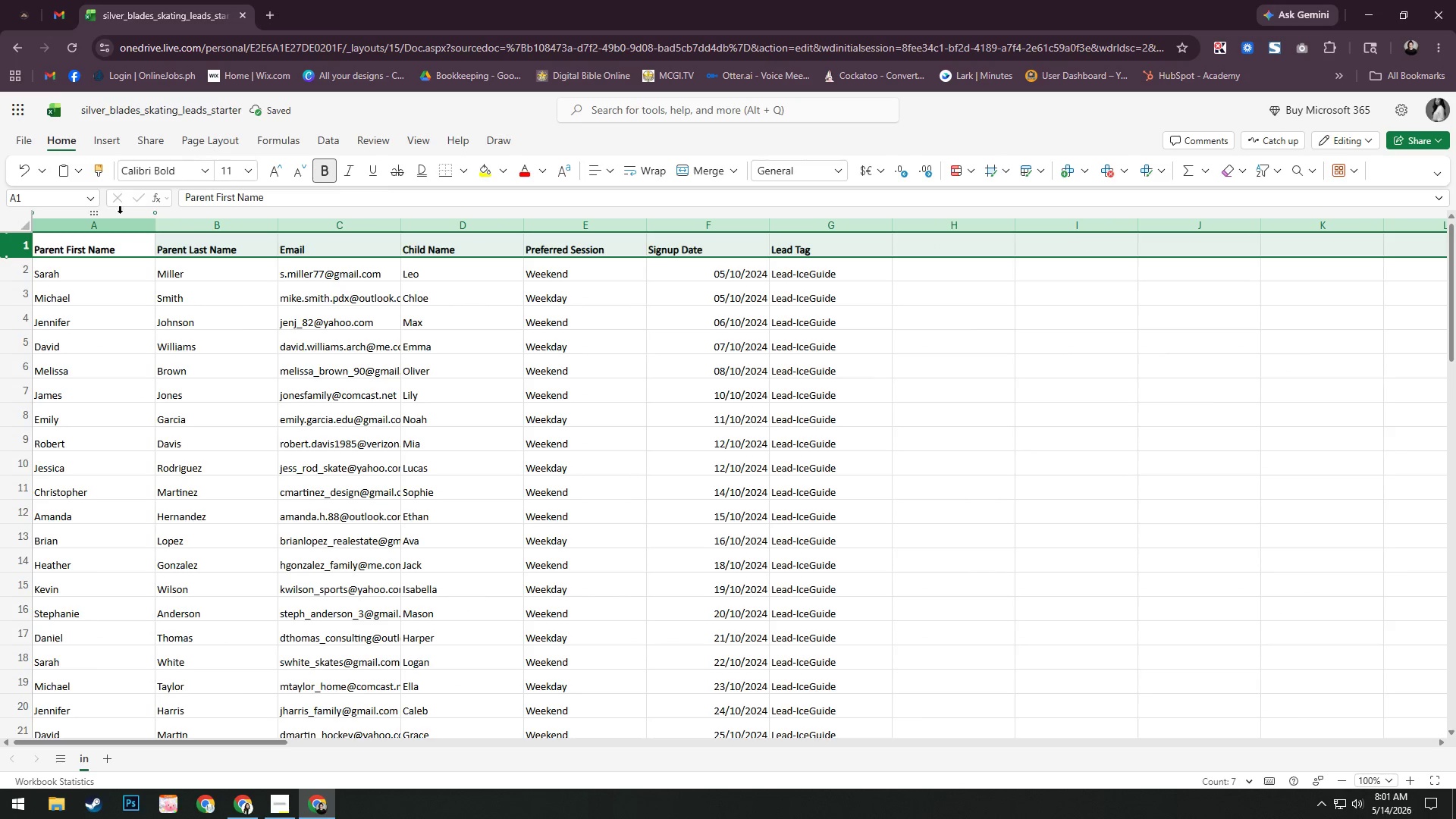 
left_click([11, 221])
 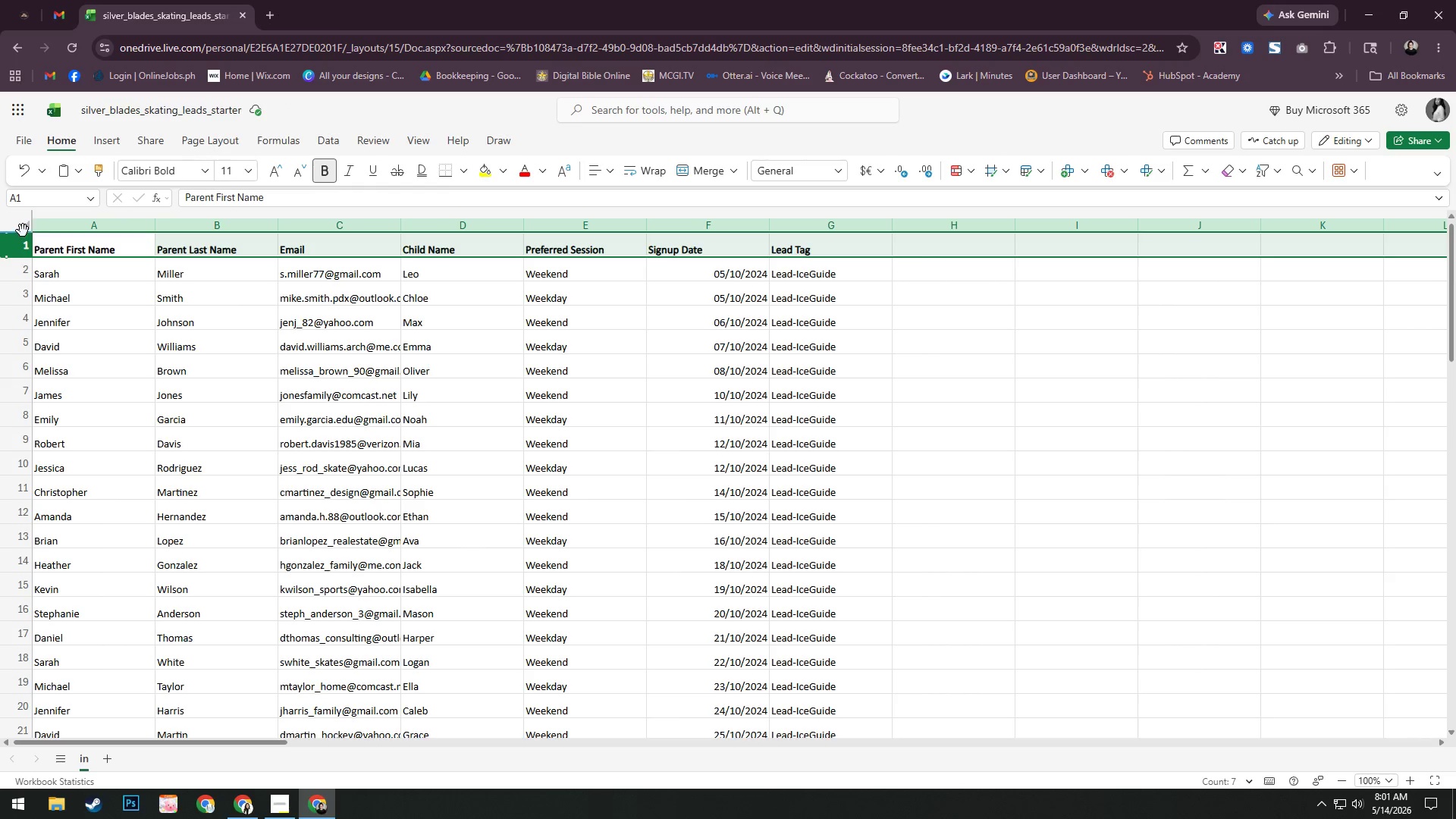 
left_click([20, 226])
 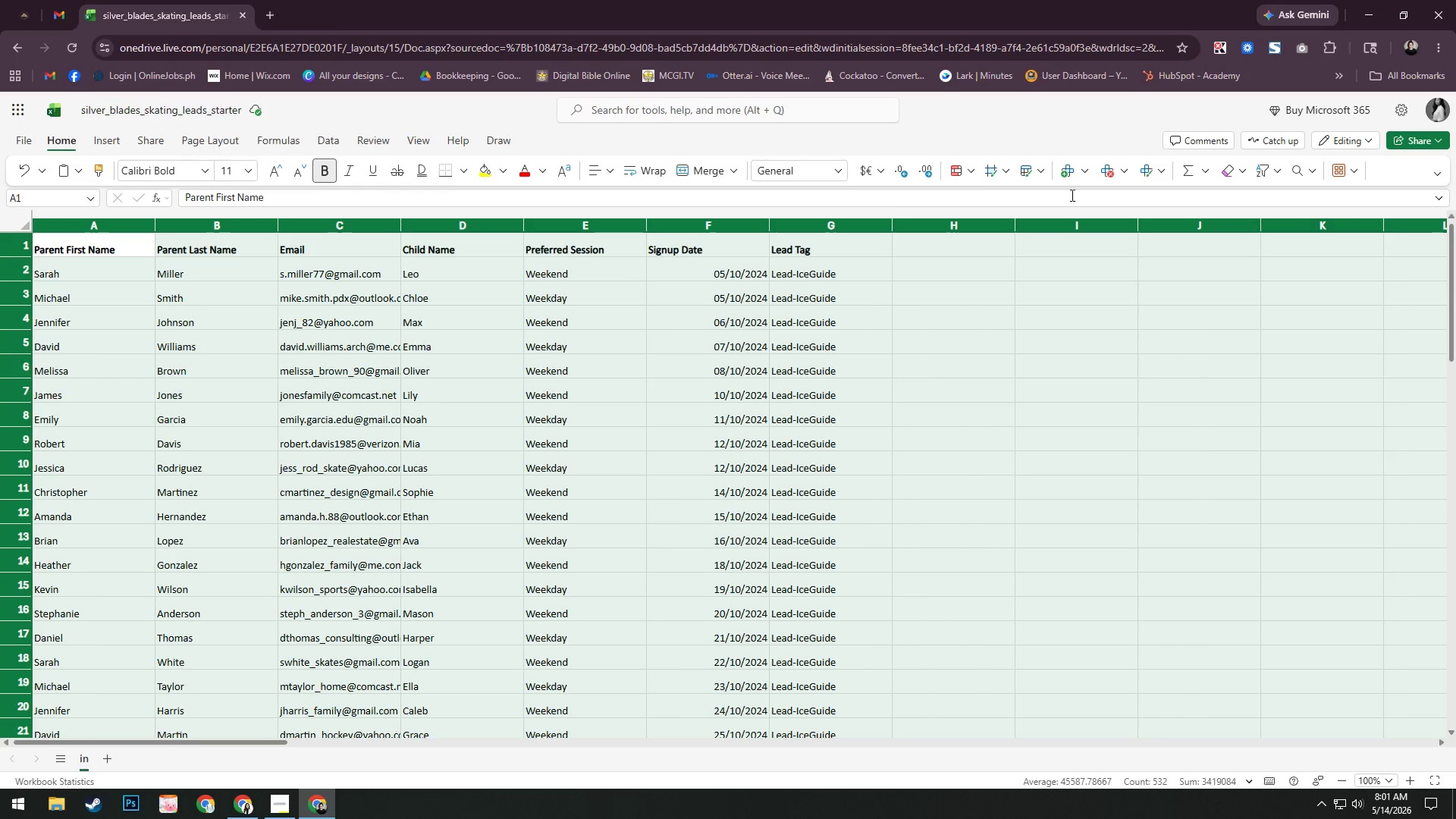 
left_click([588, 170])
 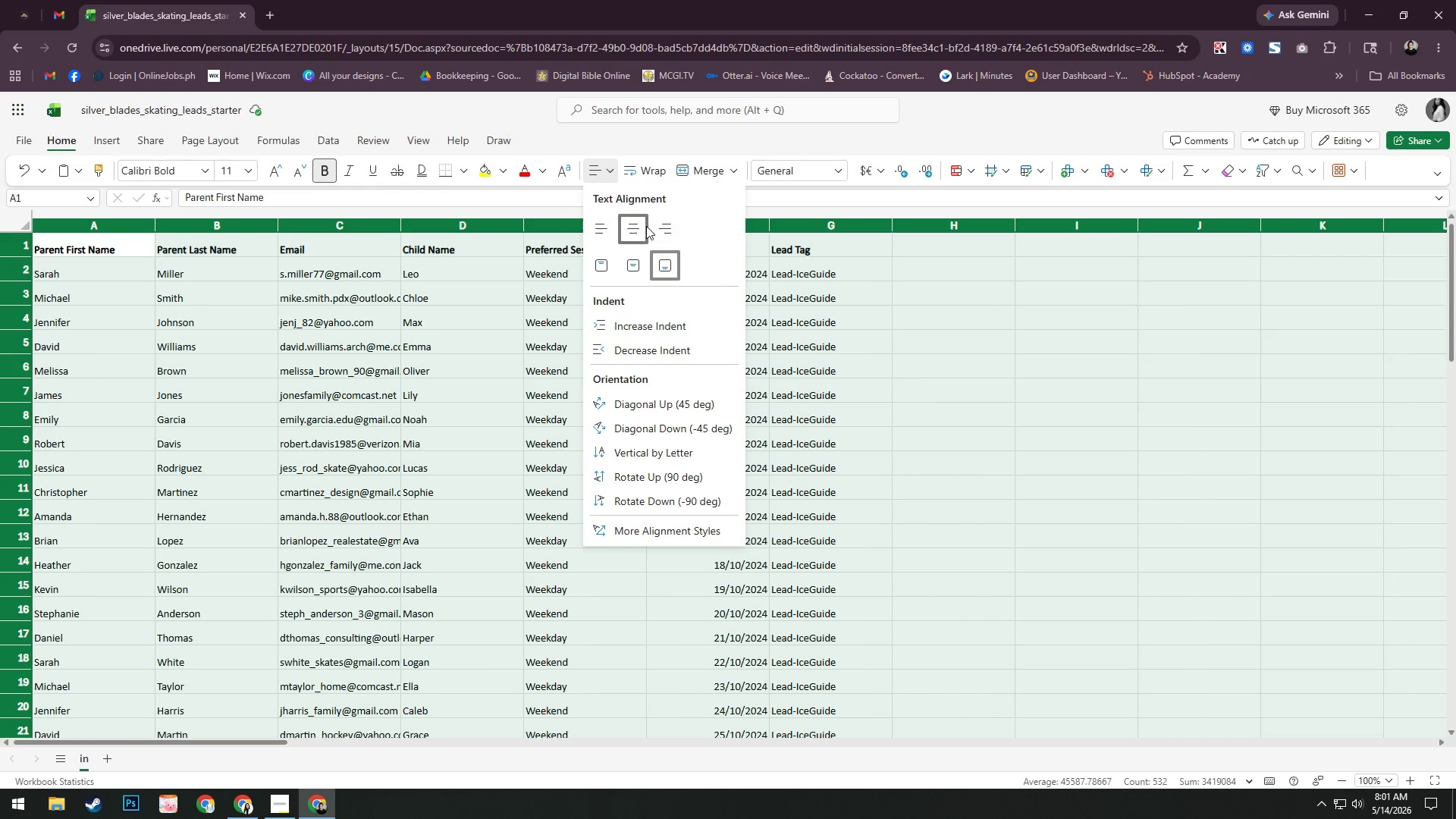 
left_click([640, 229])
 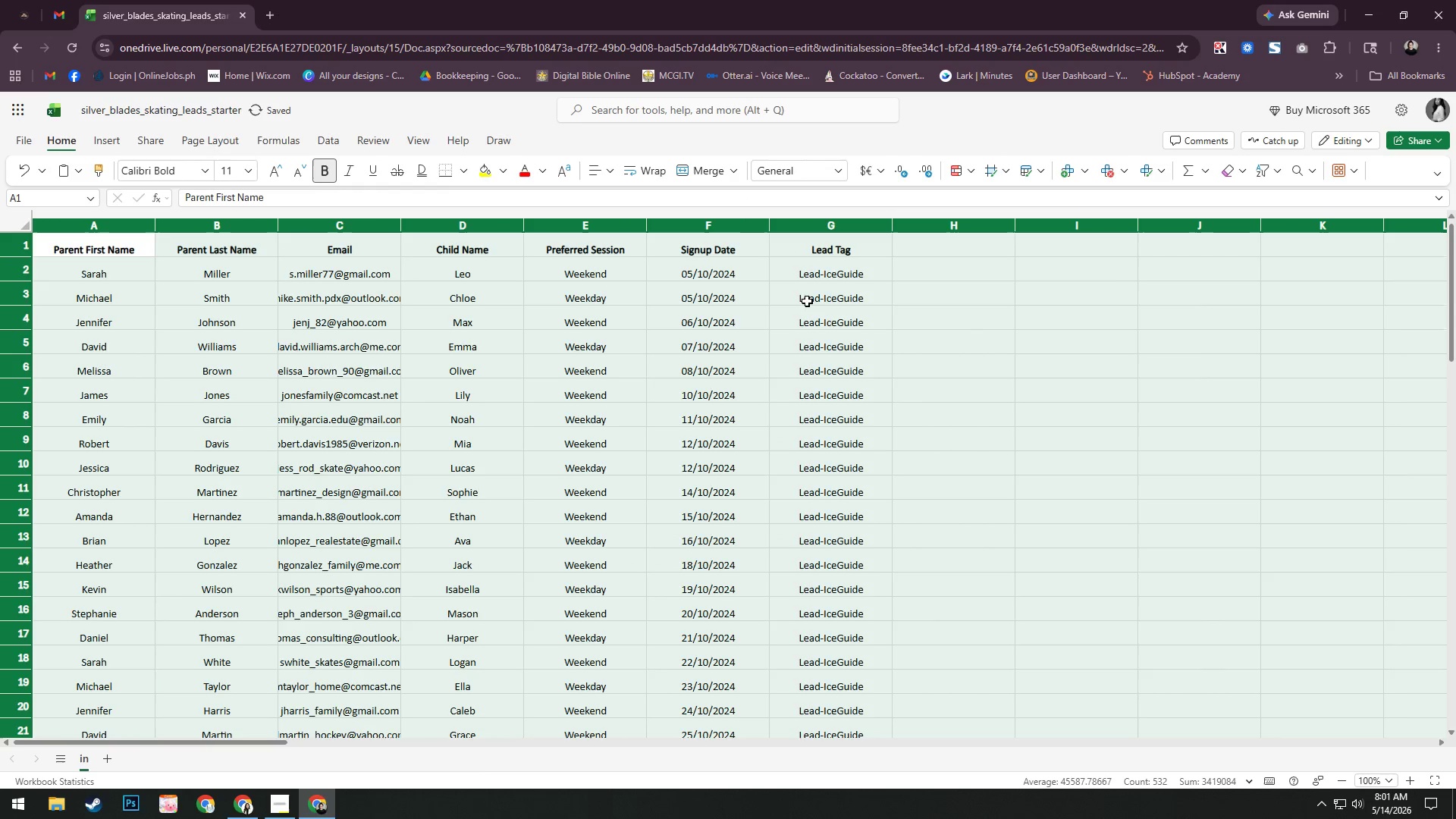 
left_click([838, 325])
 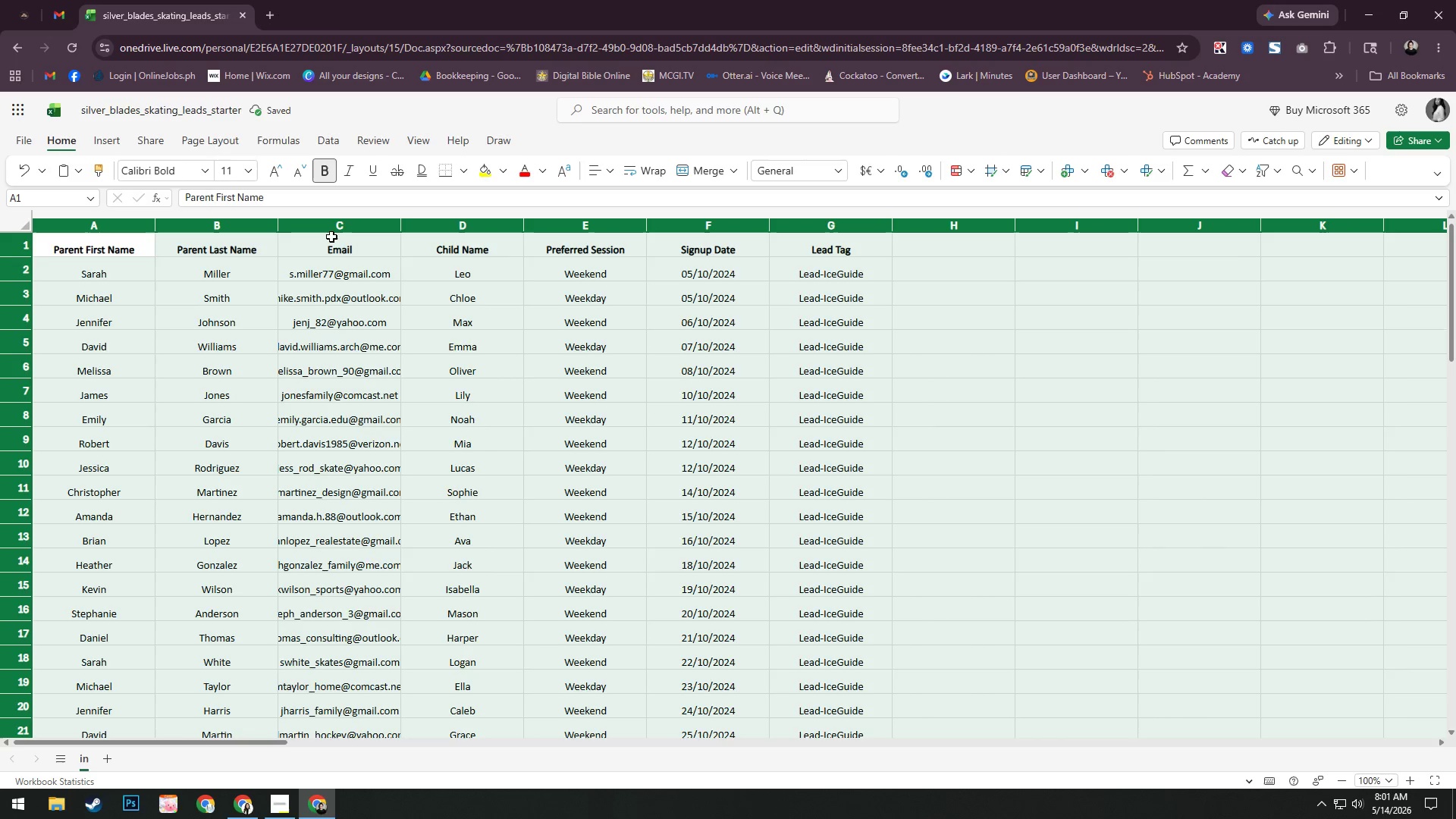 
left_click_drag(start_coordinate=[404, 230], to_coordinate=[494, 231])
 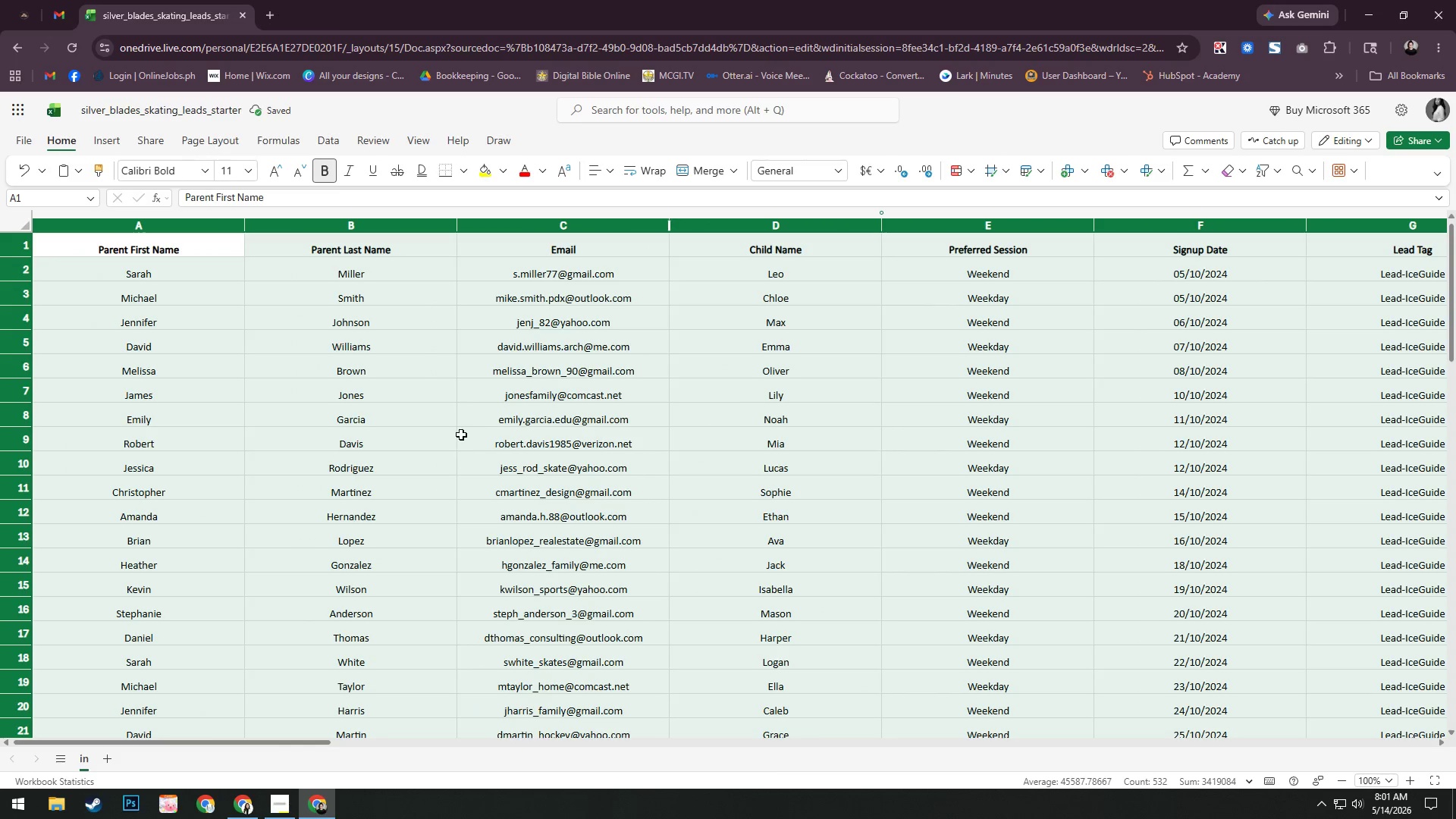 
left_click([269, 800])